 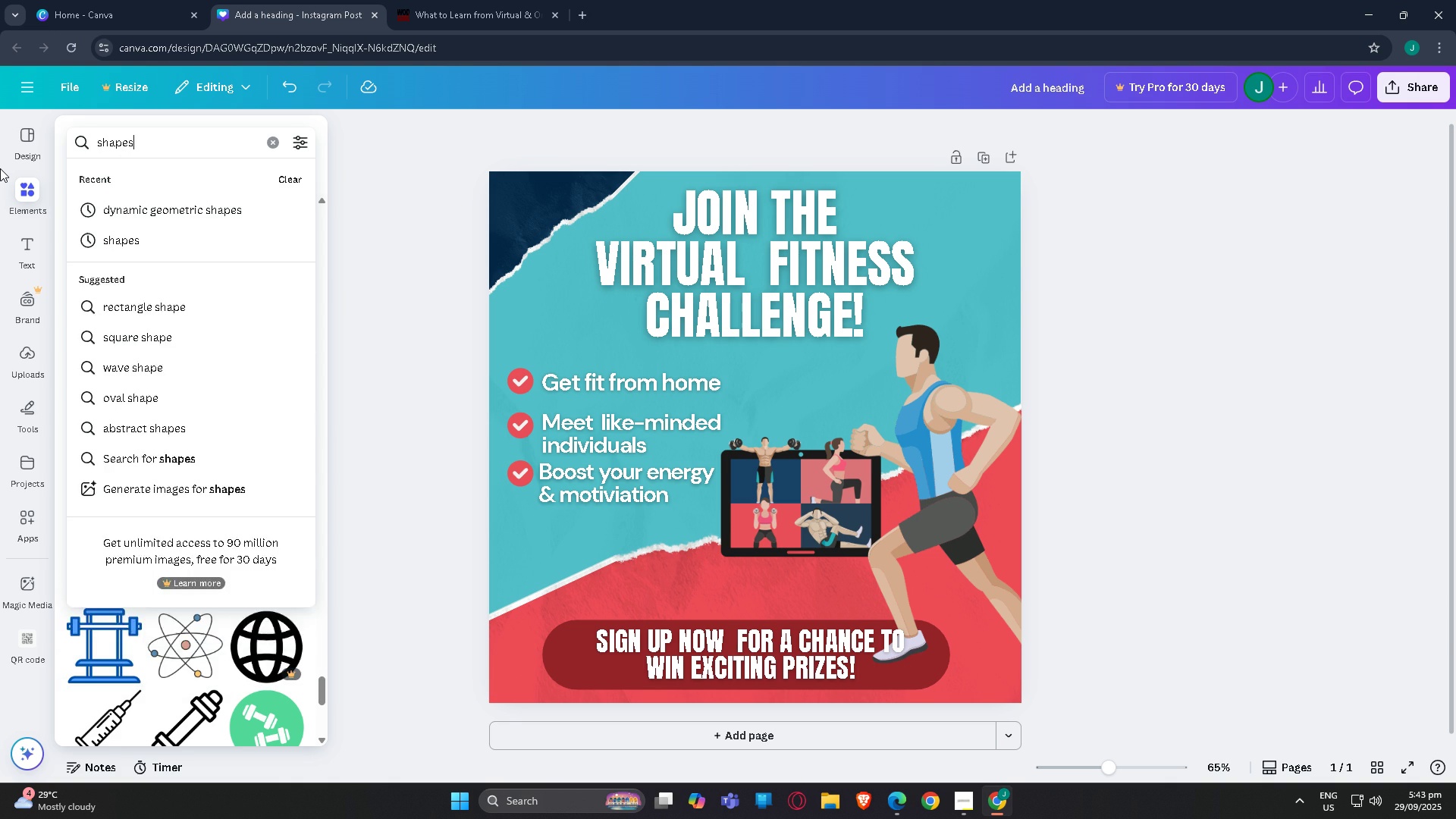 
key(Enter)
 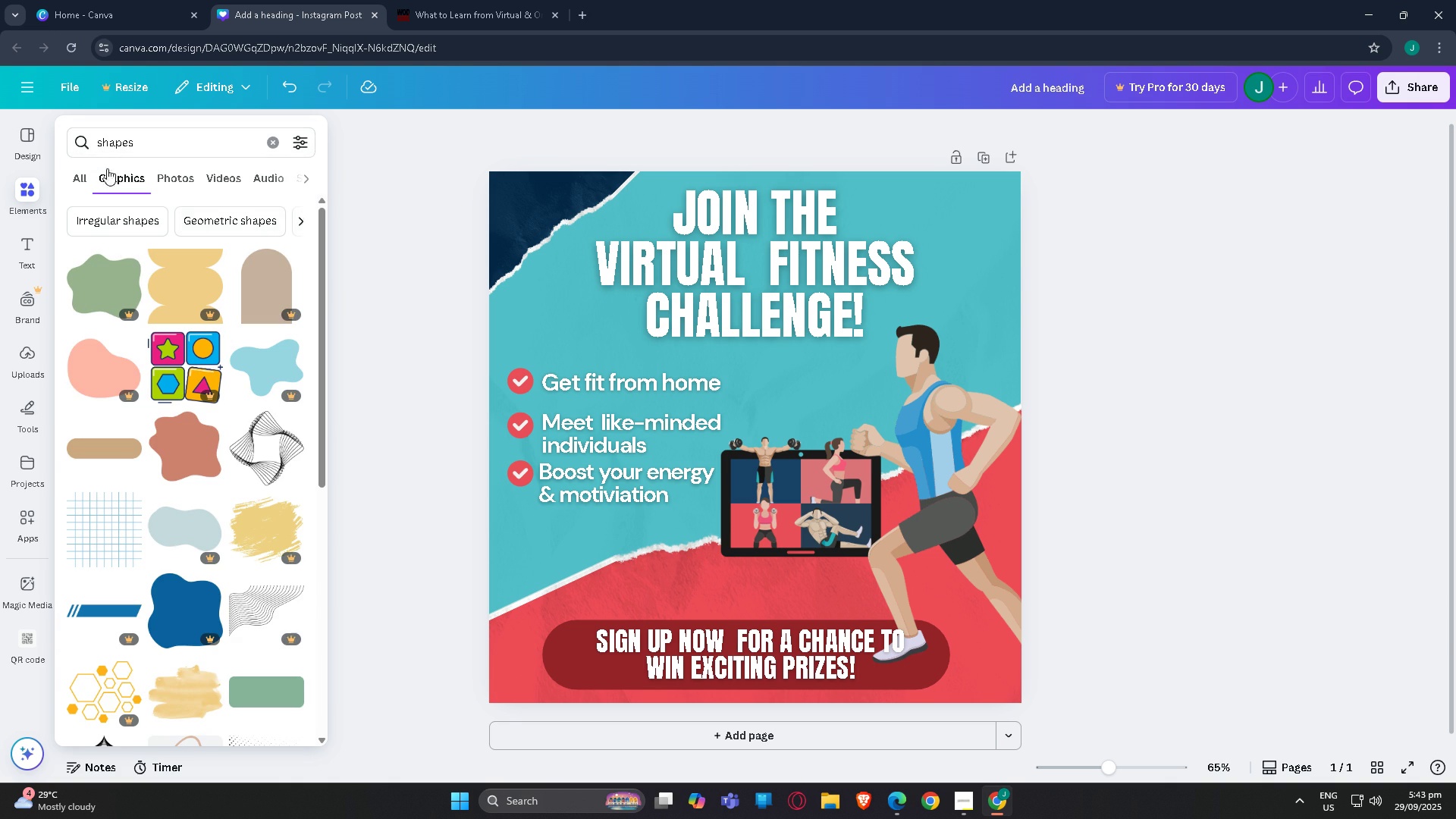 
left_click([77, 182])
 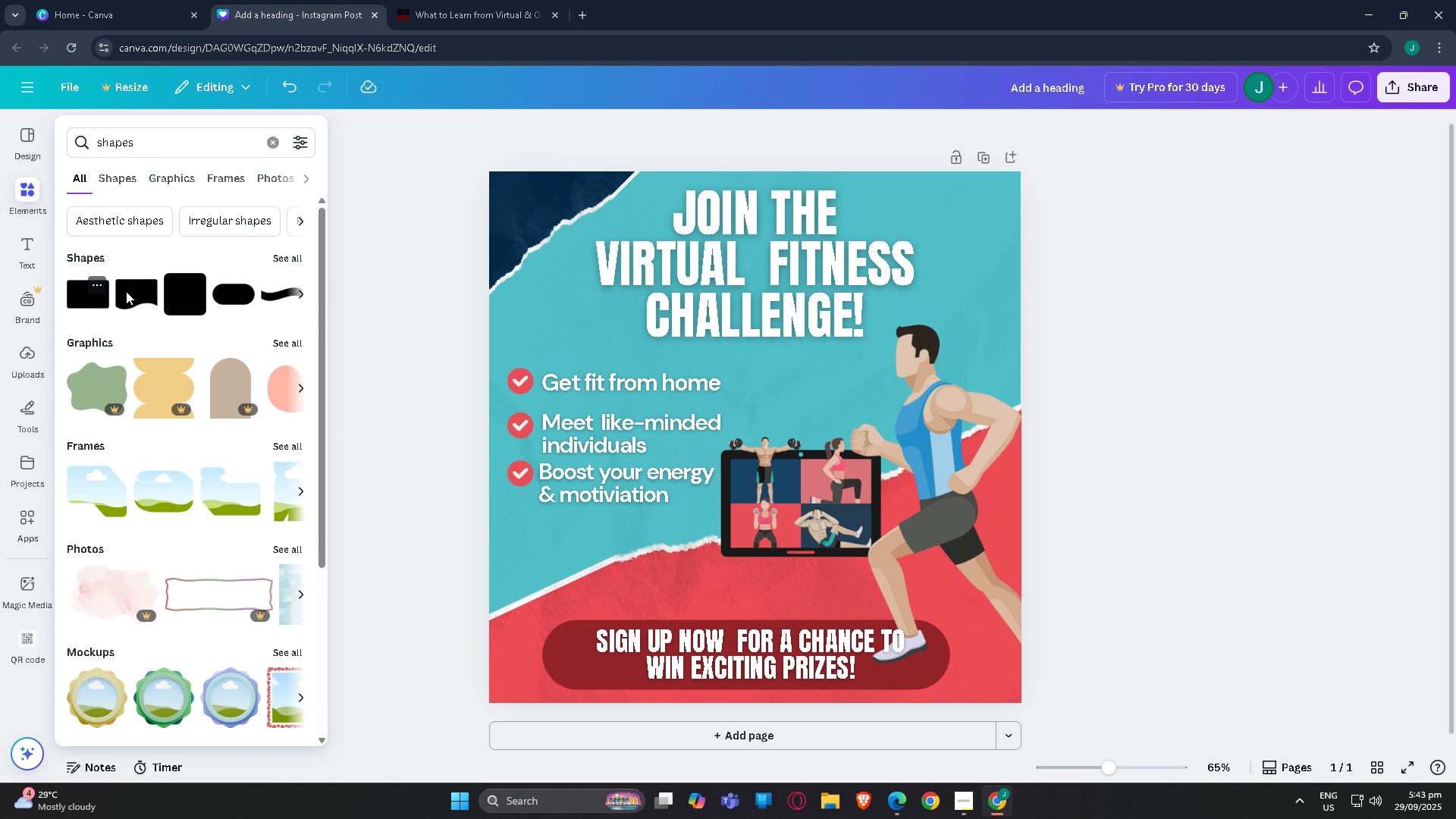 
left_click([287, 253])
 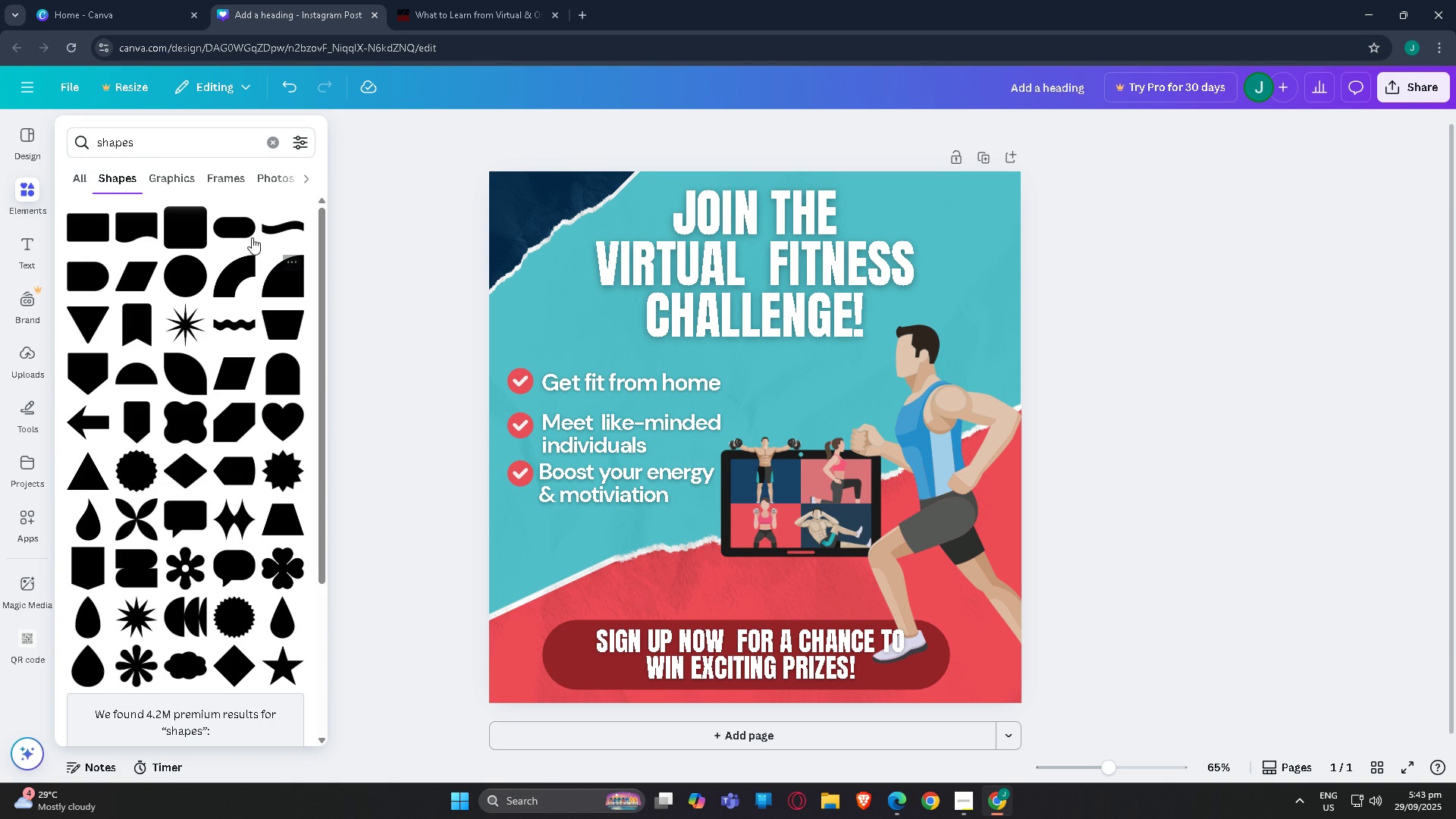 
left_click([243, 233])
 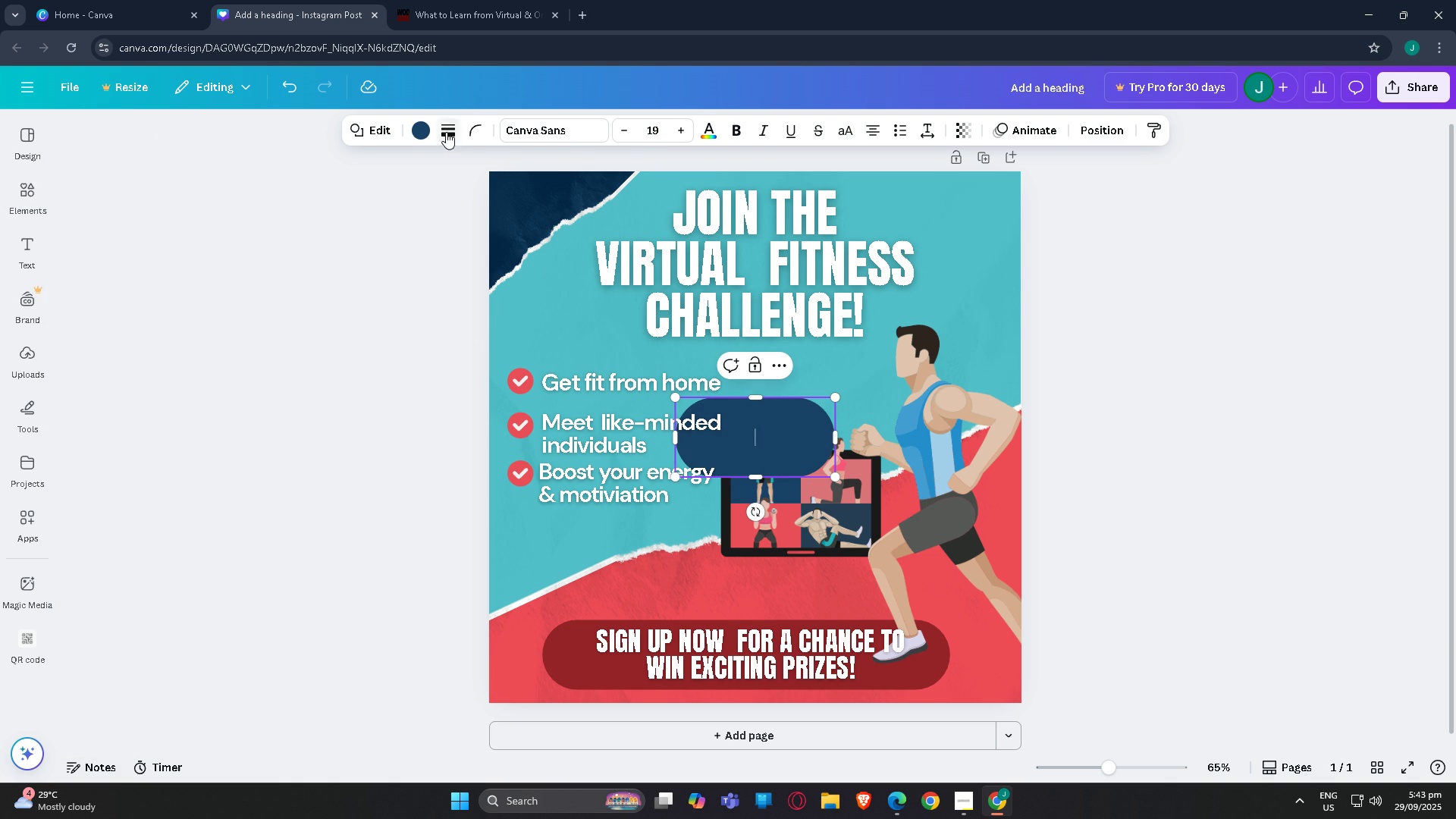 
left_click([479, 132])